 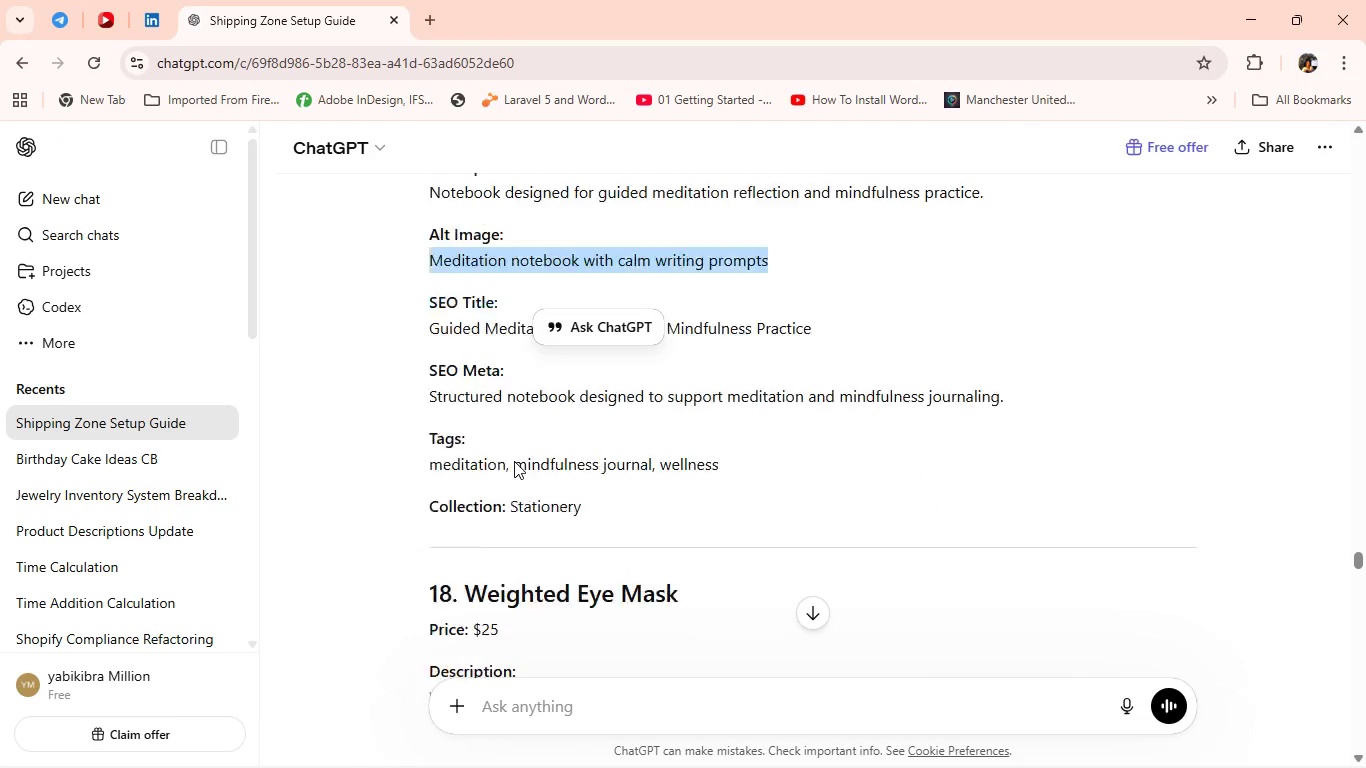 
double_click([513, 508])
 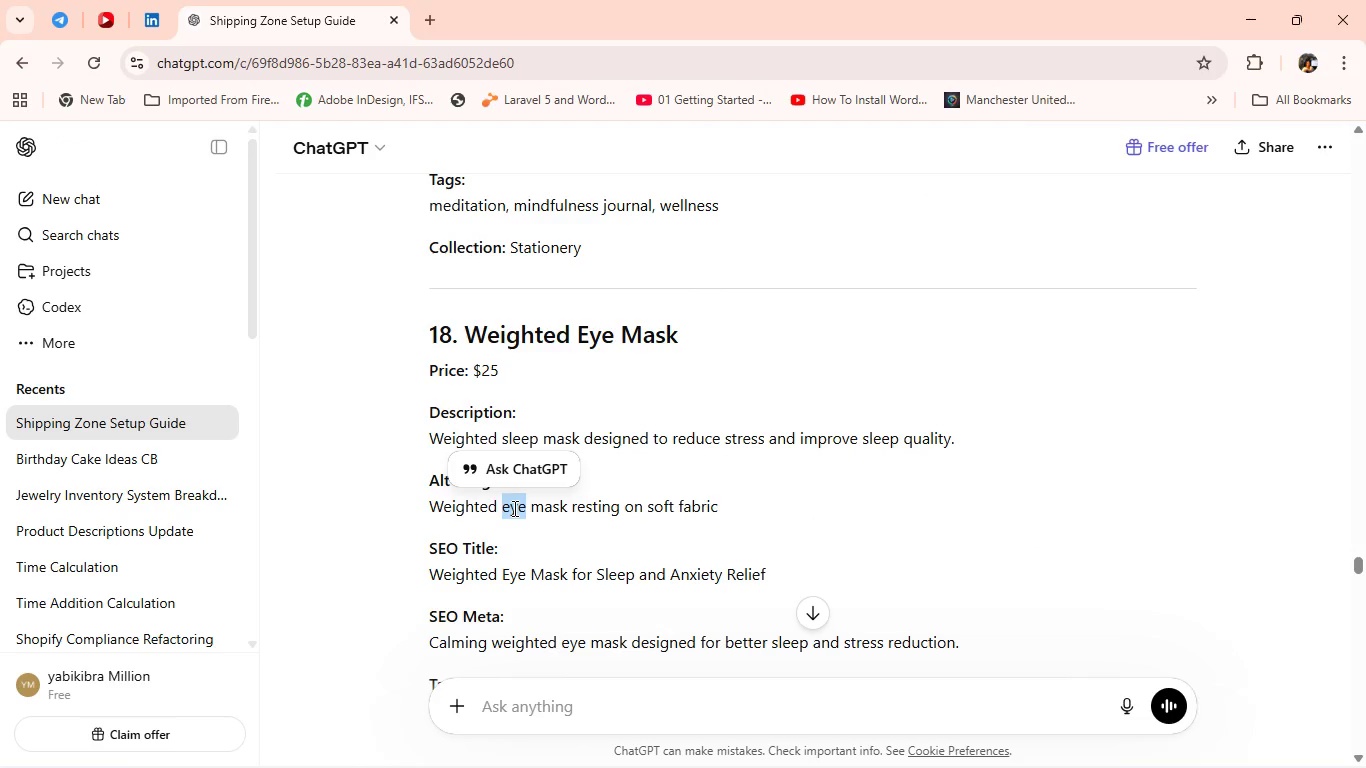 
hold_key(key=ControlLeft, duration=0.47)
 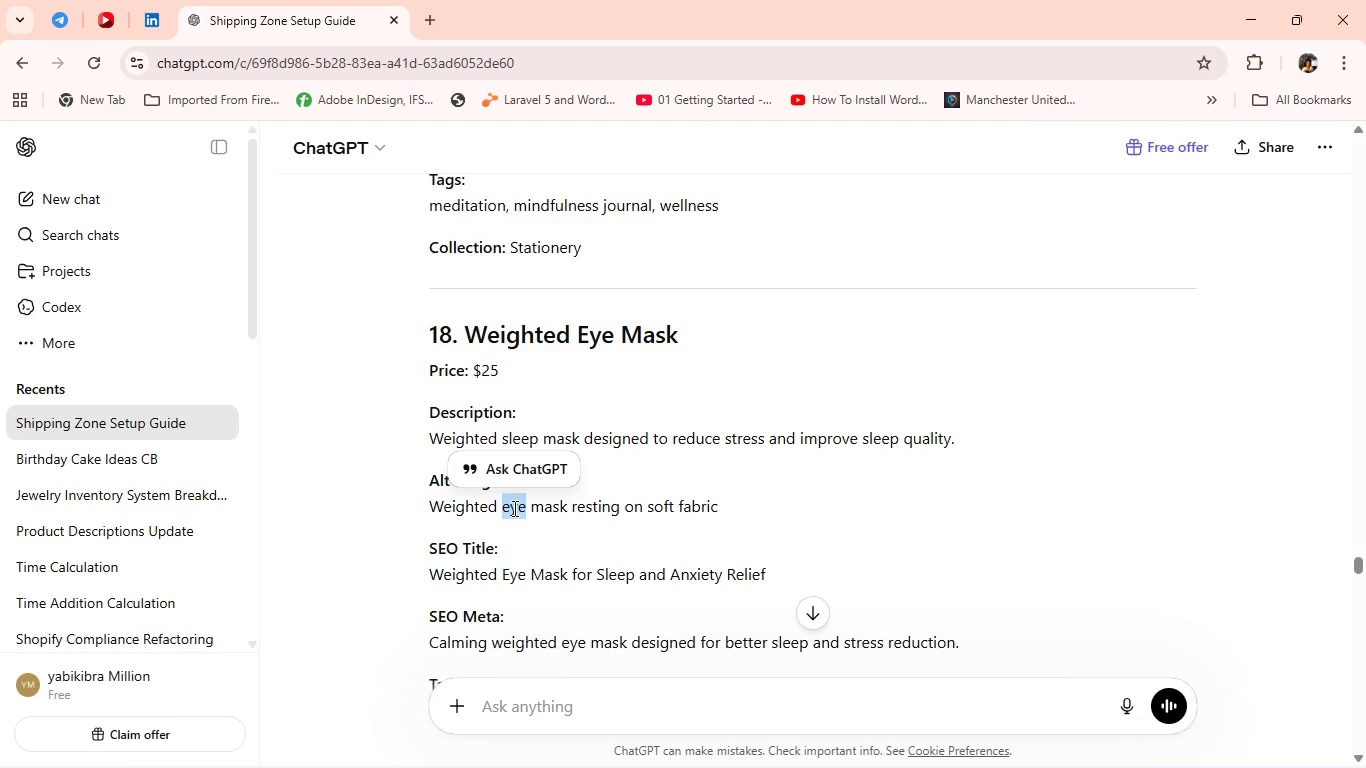 
double_click([513, 508])
 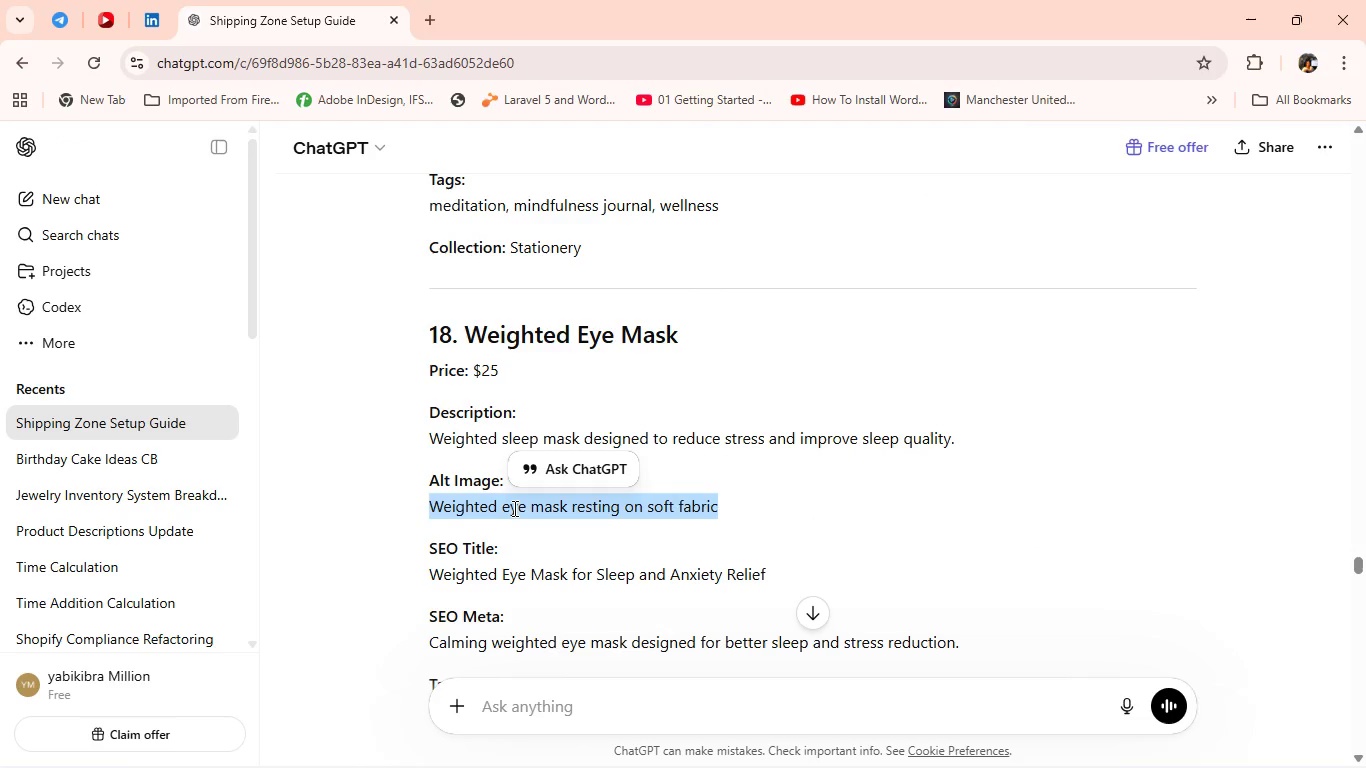 
triple_click([513, 508])
 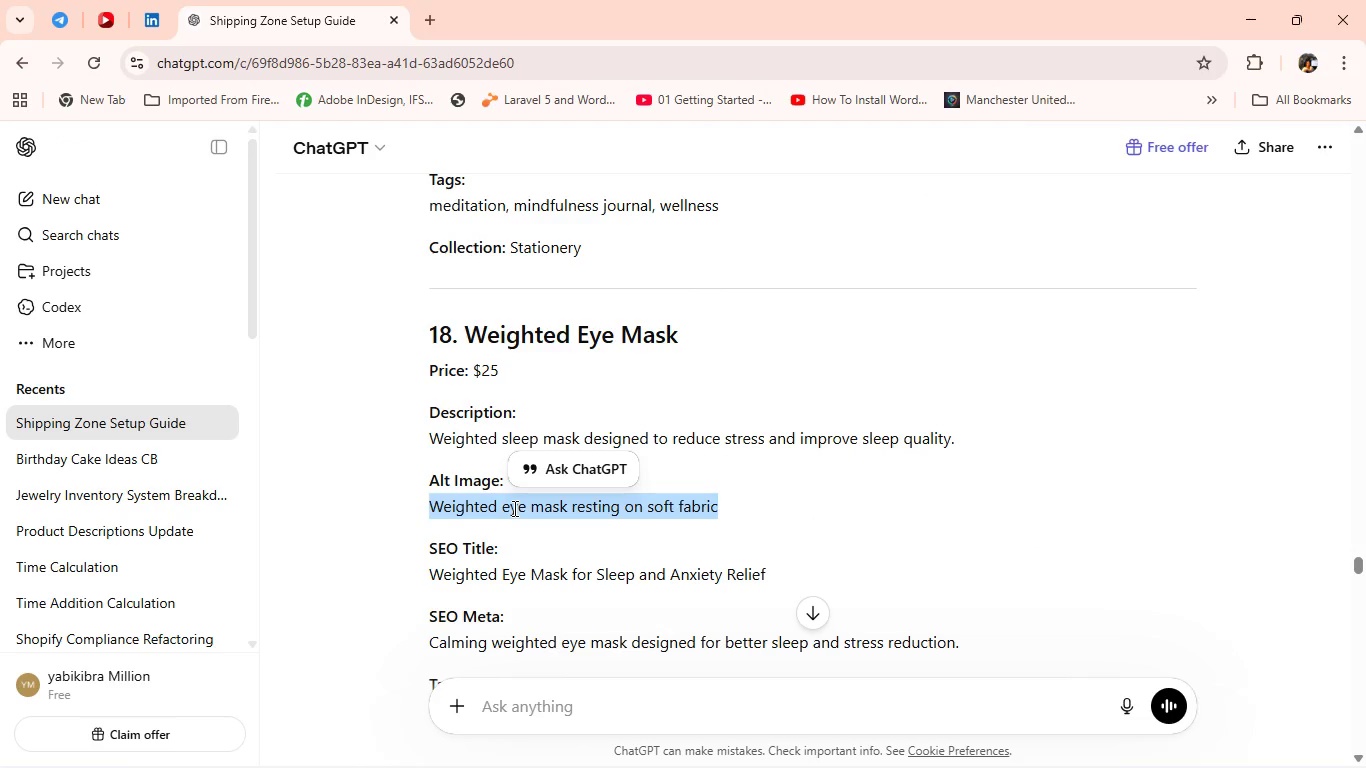 
key(Control+C)
 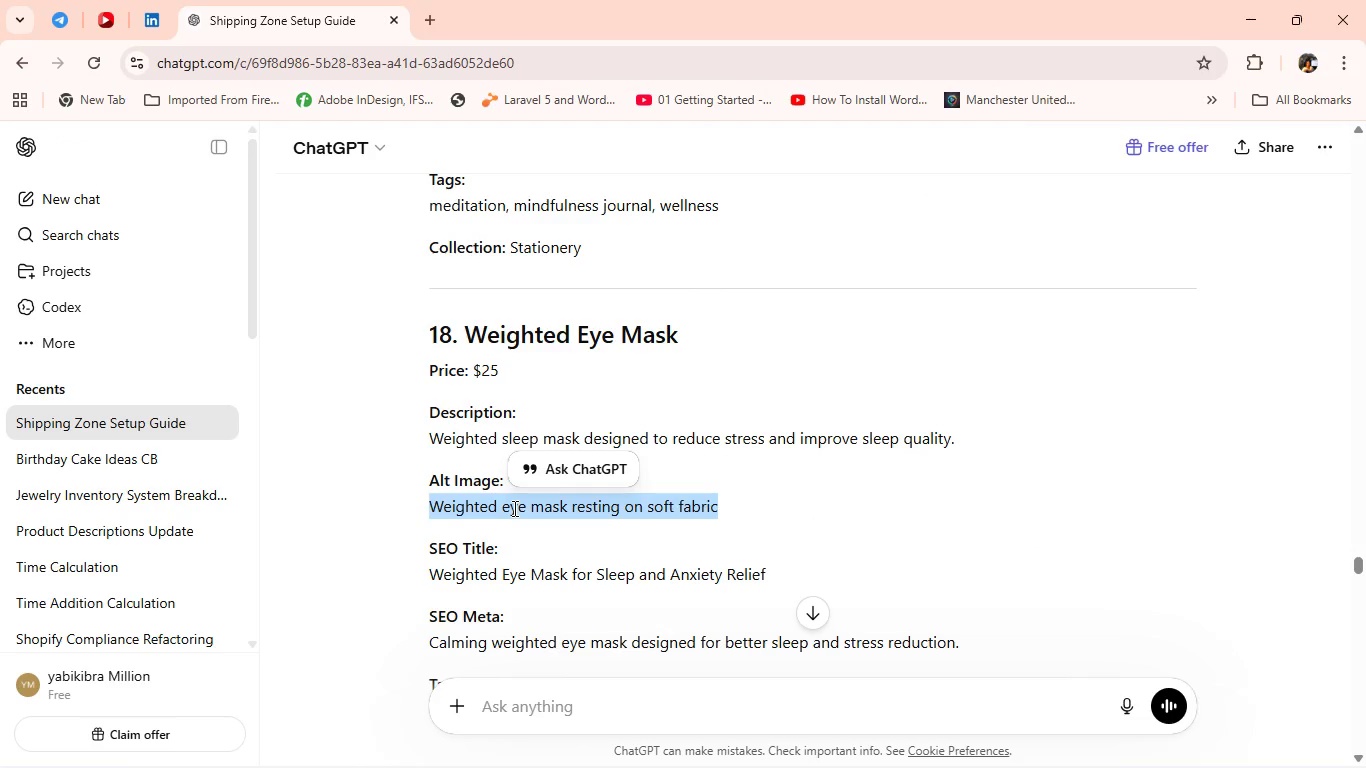 
hold_key(key=ControlLeft, duration=3.75)
 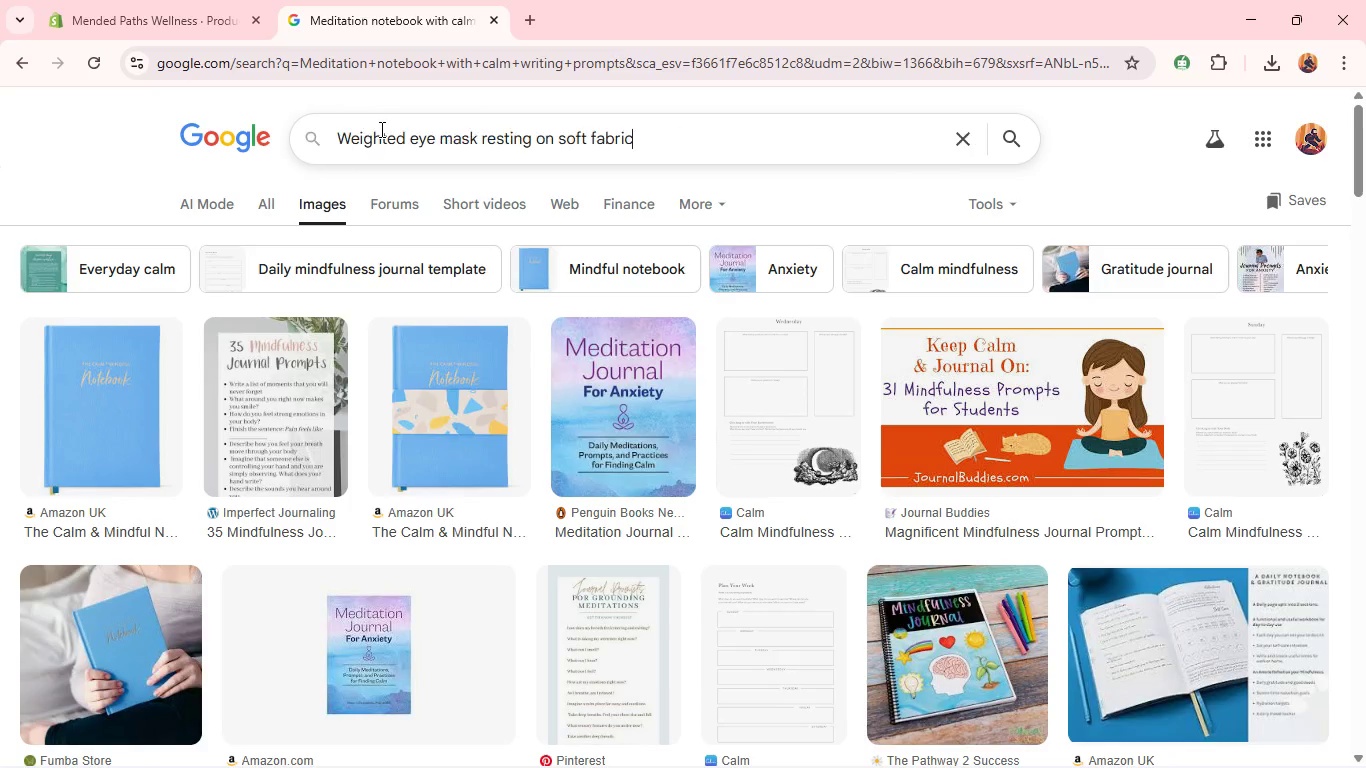 
key(Alt+AltLeft)
 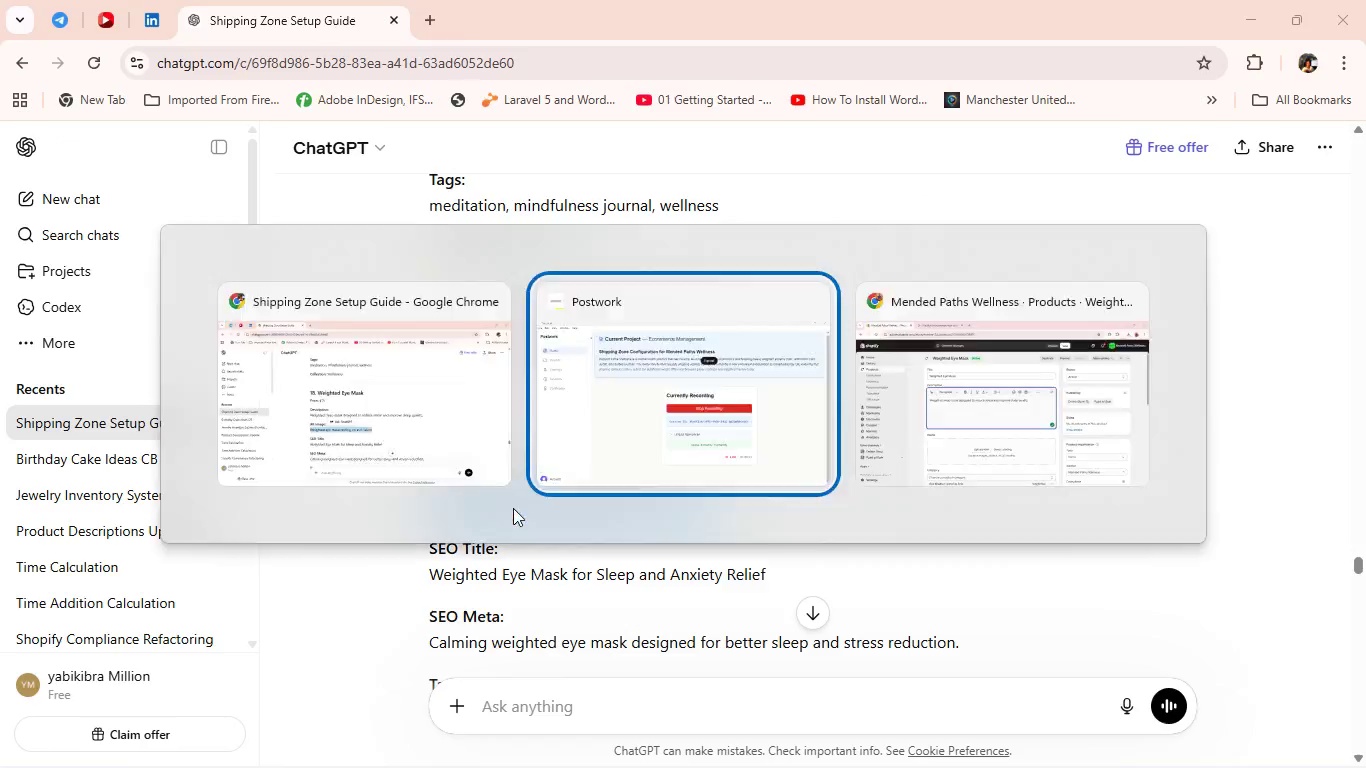 
key(Alt+Tab)